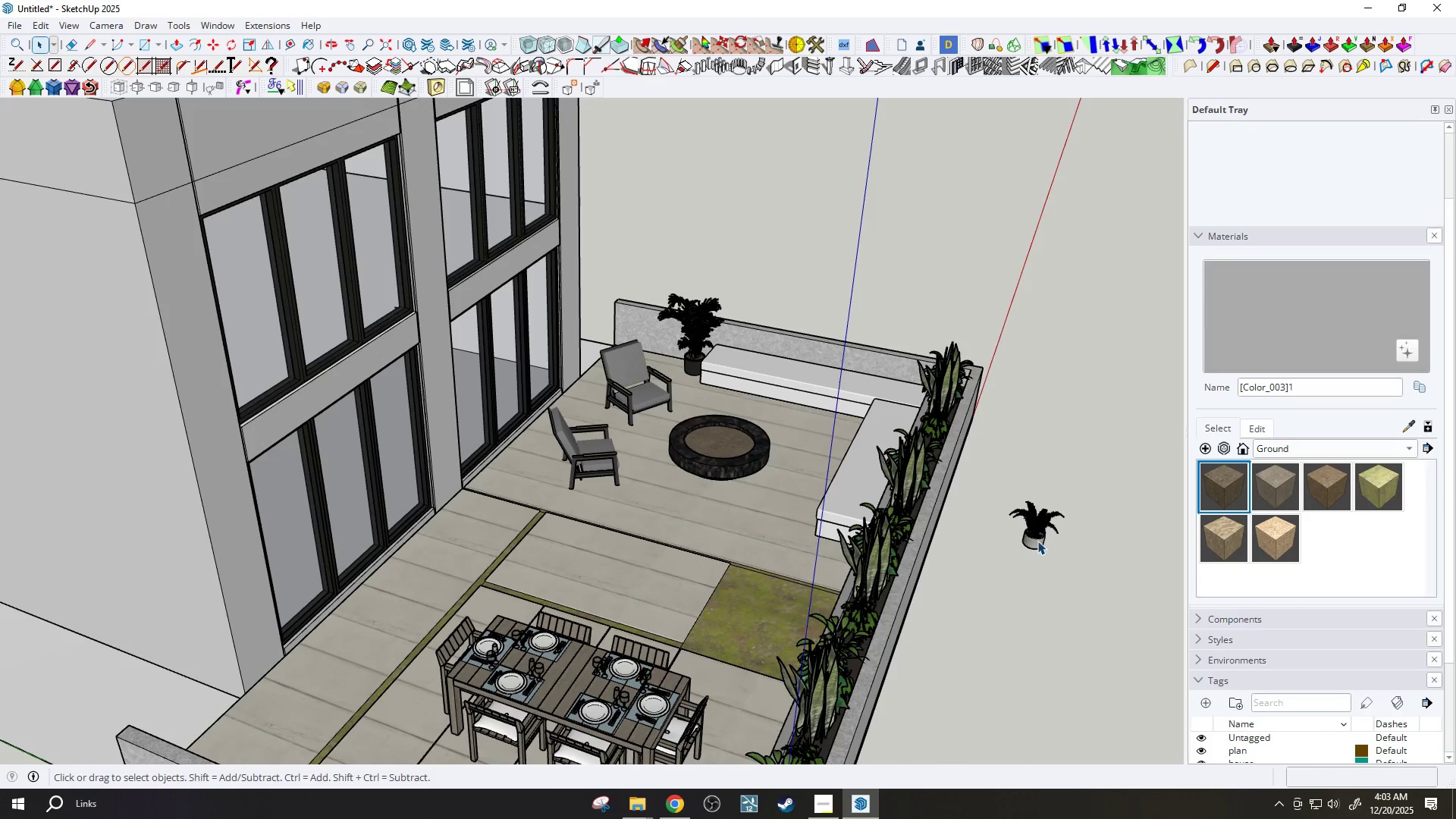 
left_click([1035, 537])
 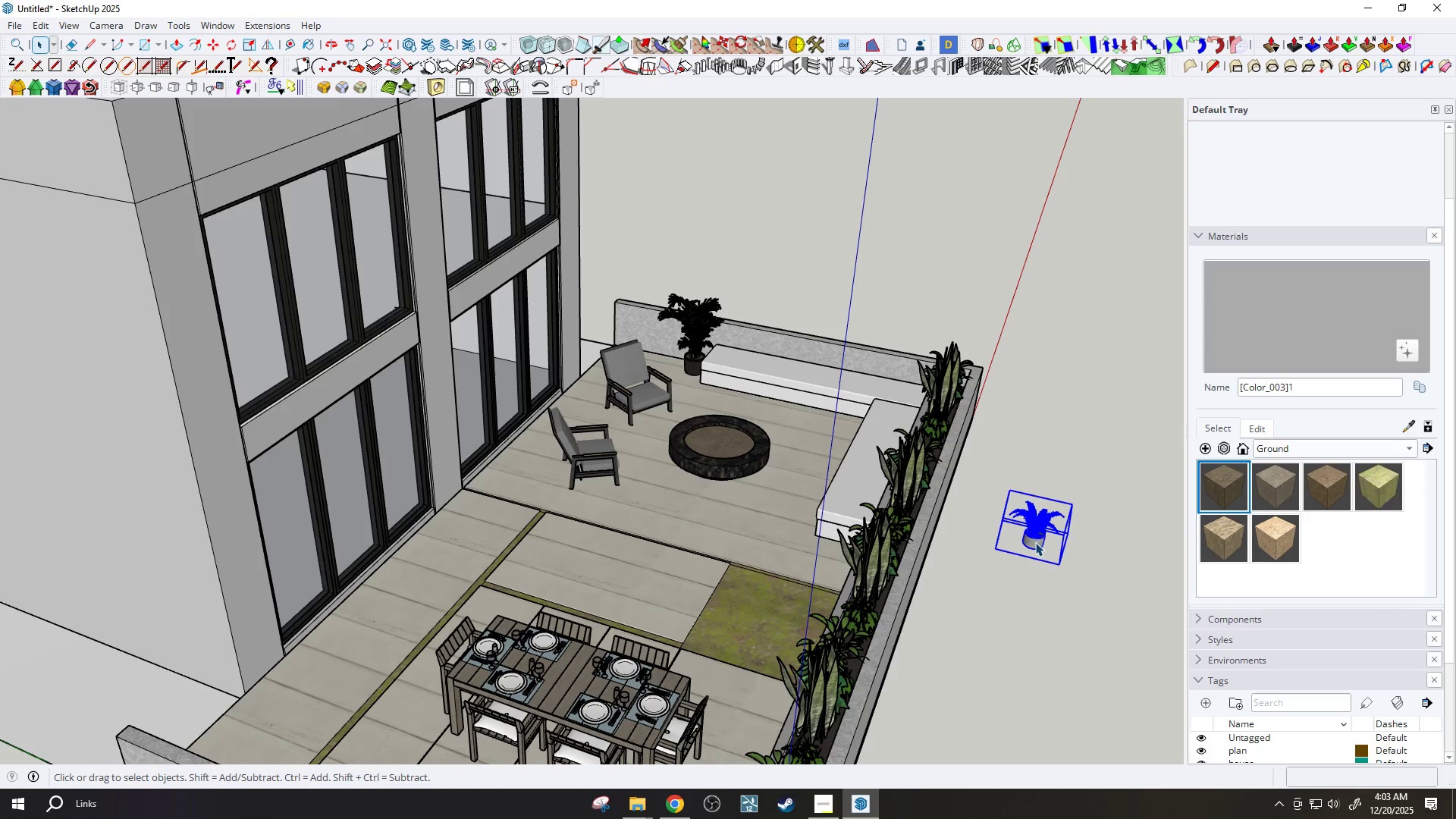 
key(M)
 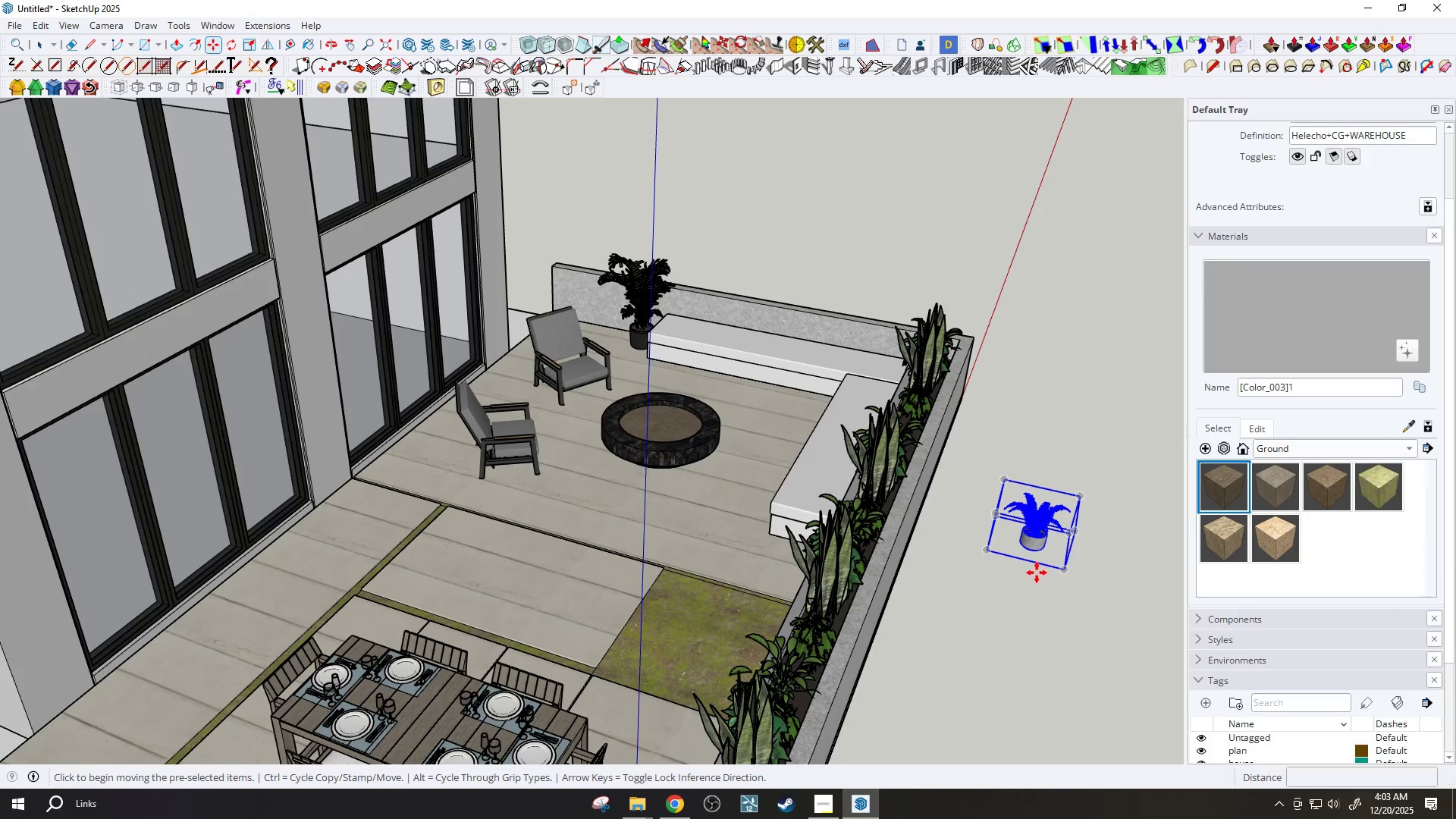 
scroll: coordinate [1037, 573], scroll_direction: up, amount: 4.0
 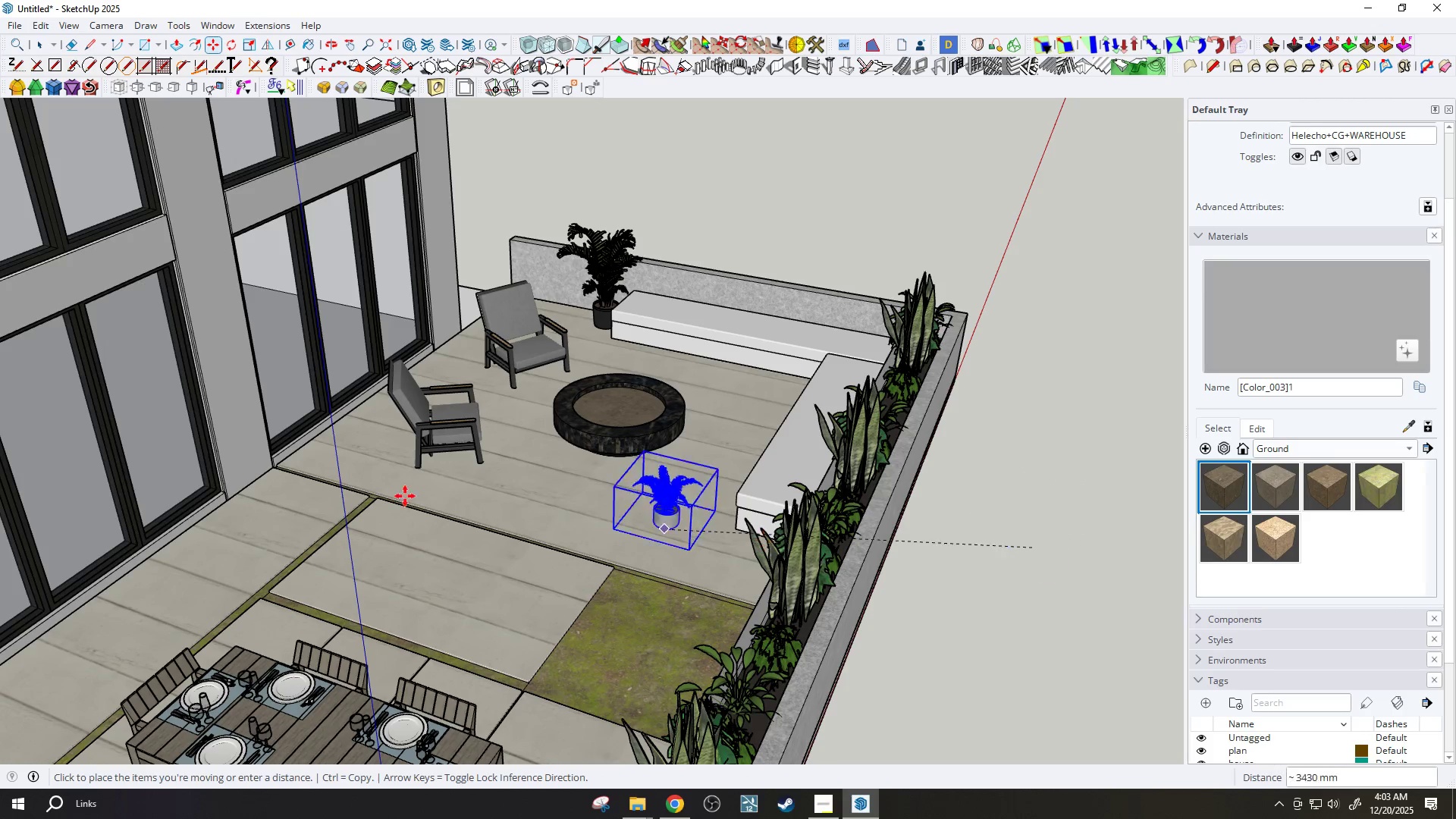 
left_click([266, 492])
 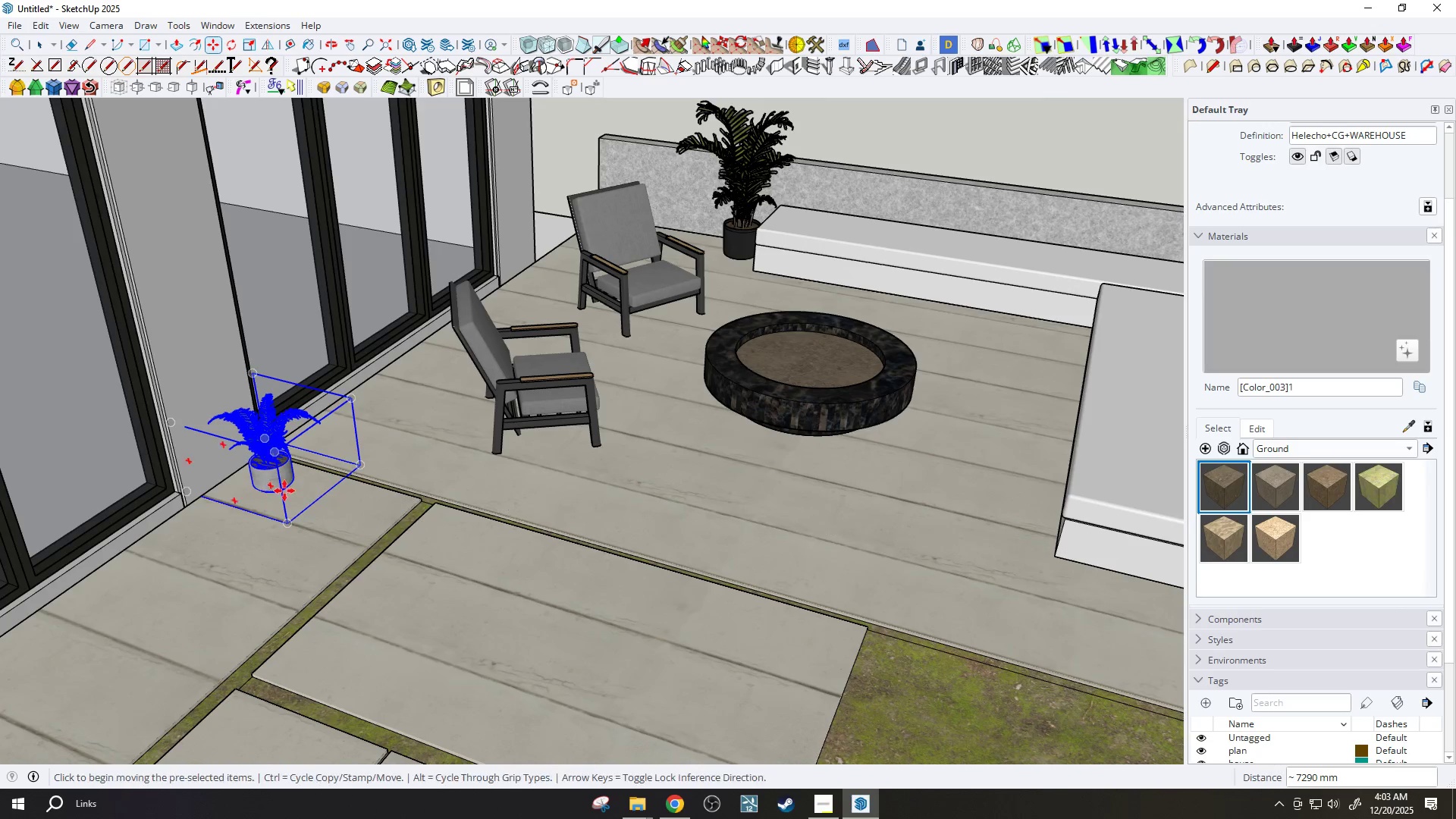 
scroll: coordinate [271, 488], scroll_direction: up, amount: 5.0
 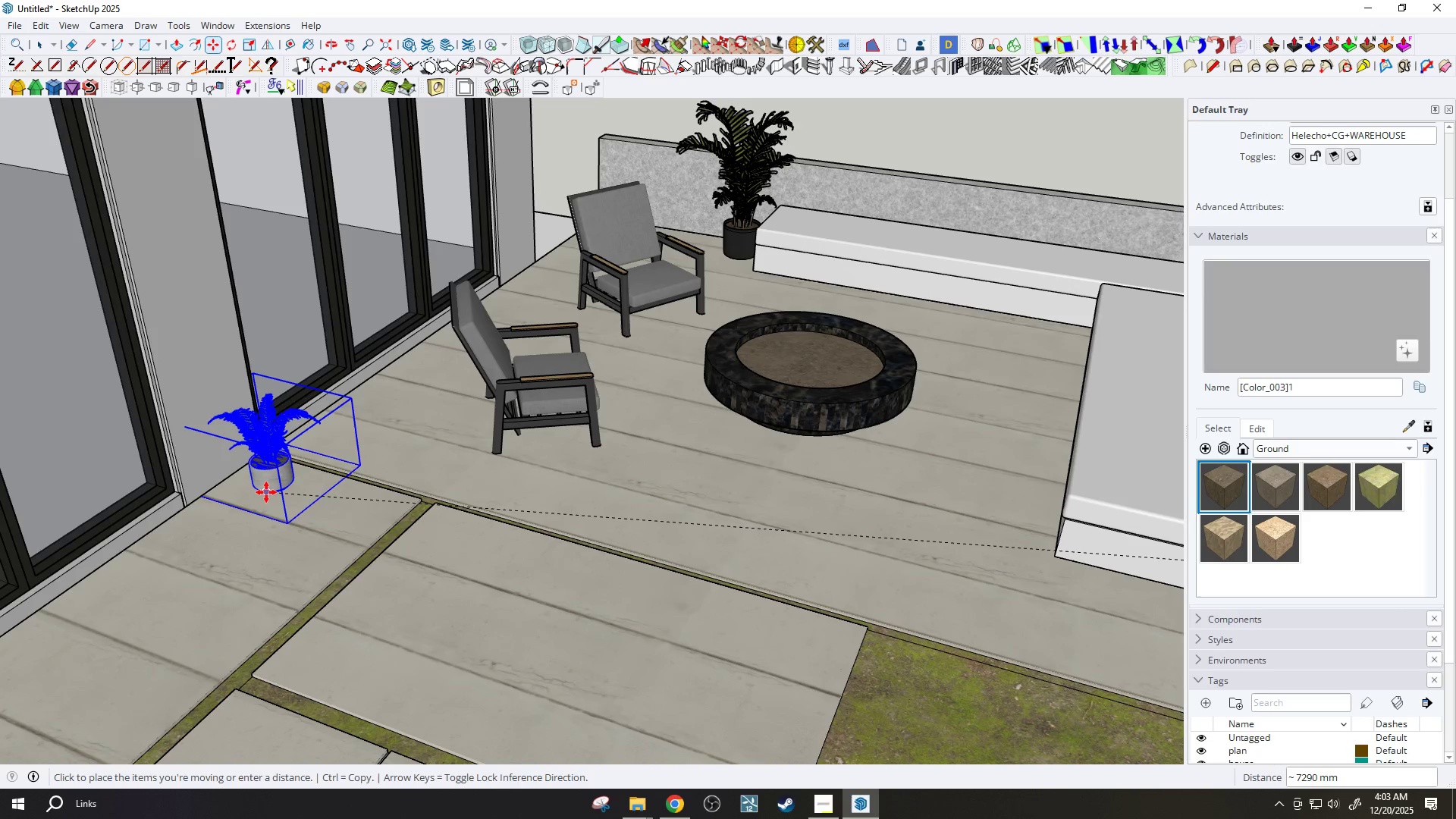 
key(S)
 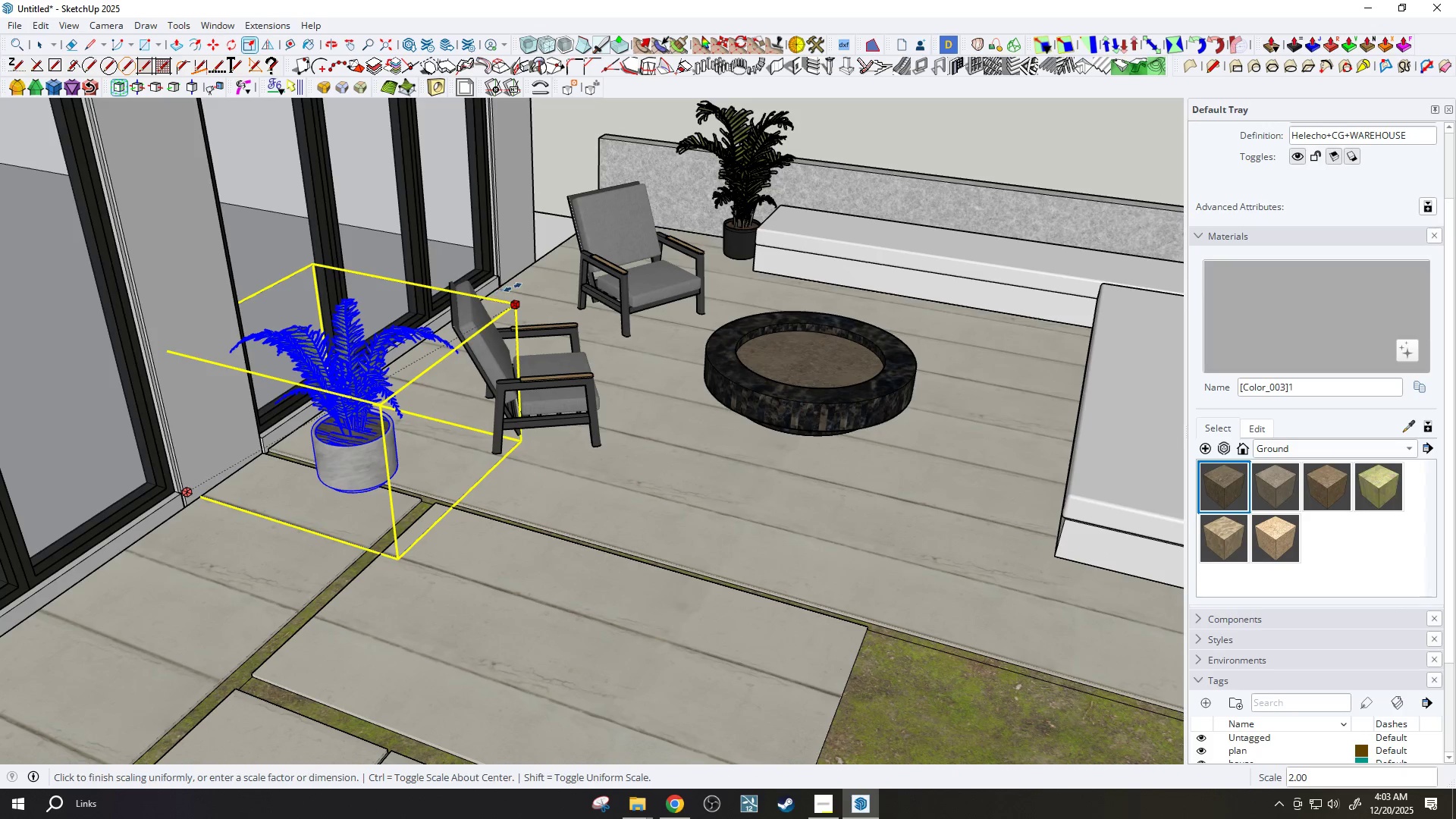 
scroll: coordinate [519, 311], scroll_direction: up, amount: 2.0
 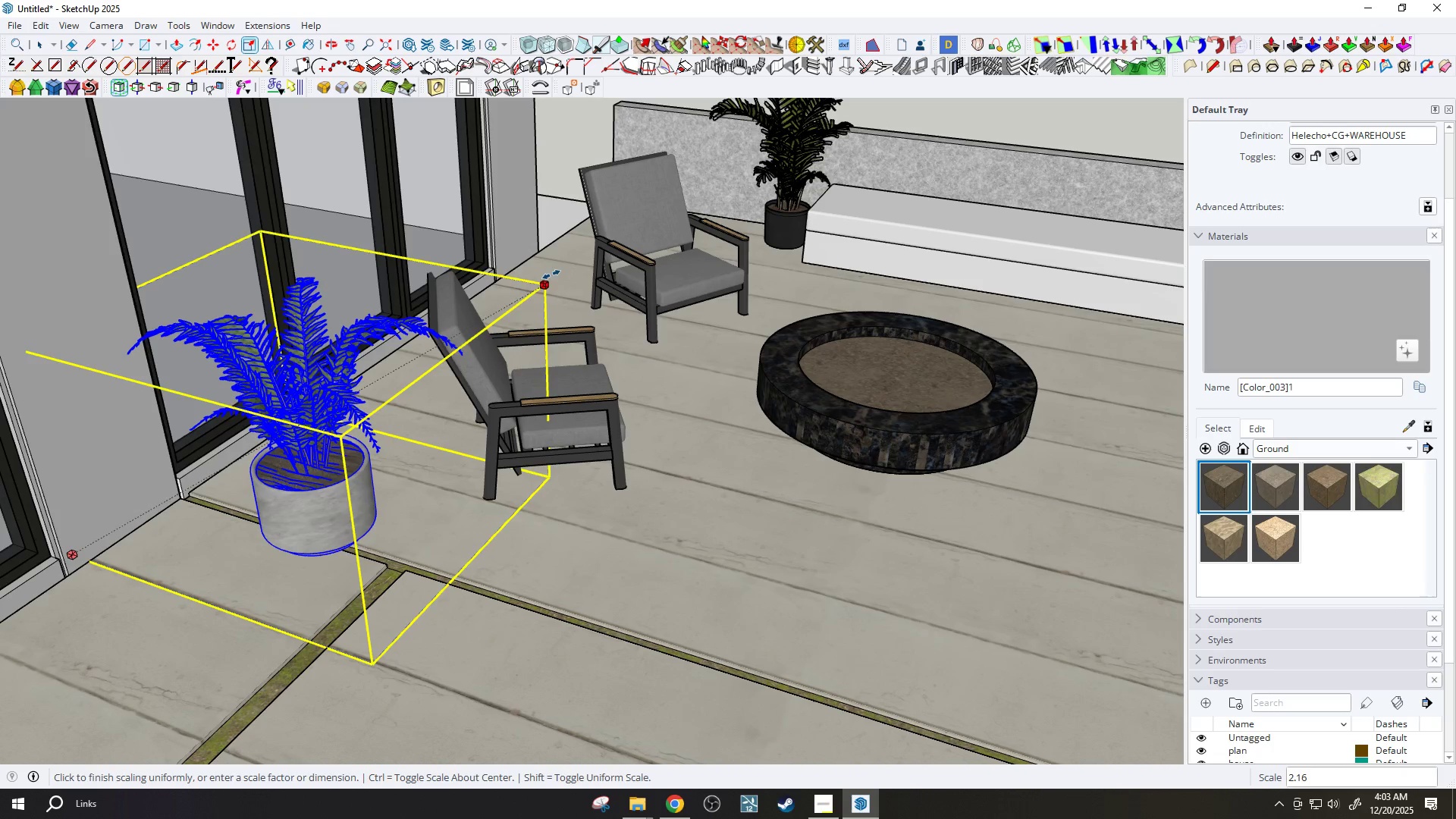 
left_click([551, 274])
 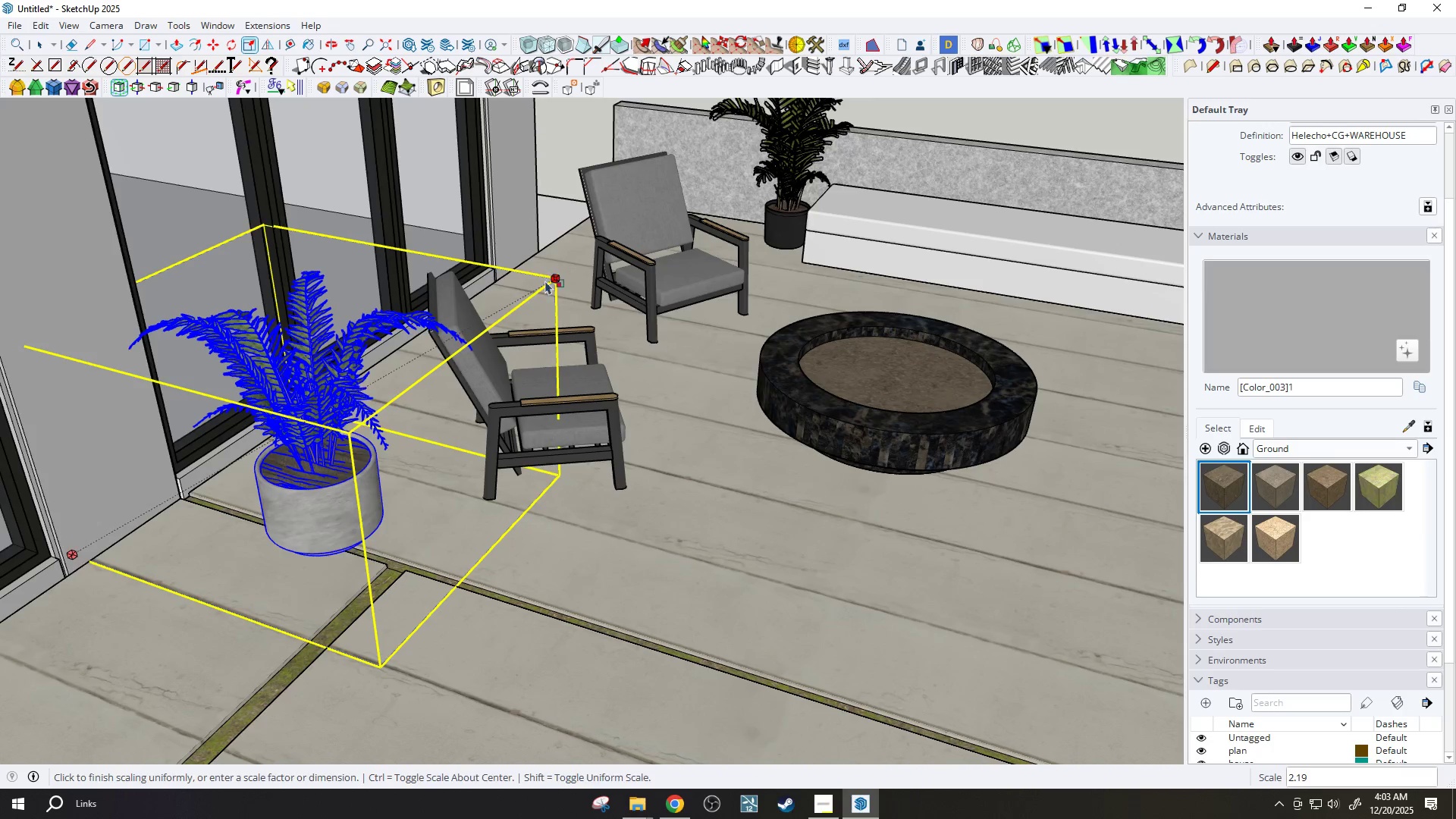 
key(M)
 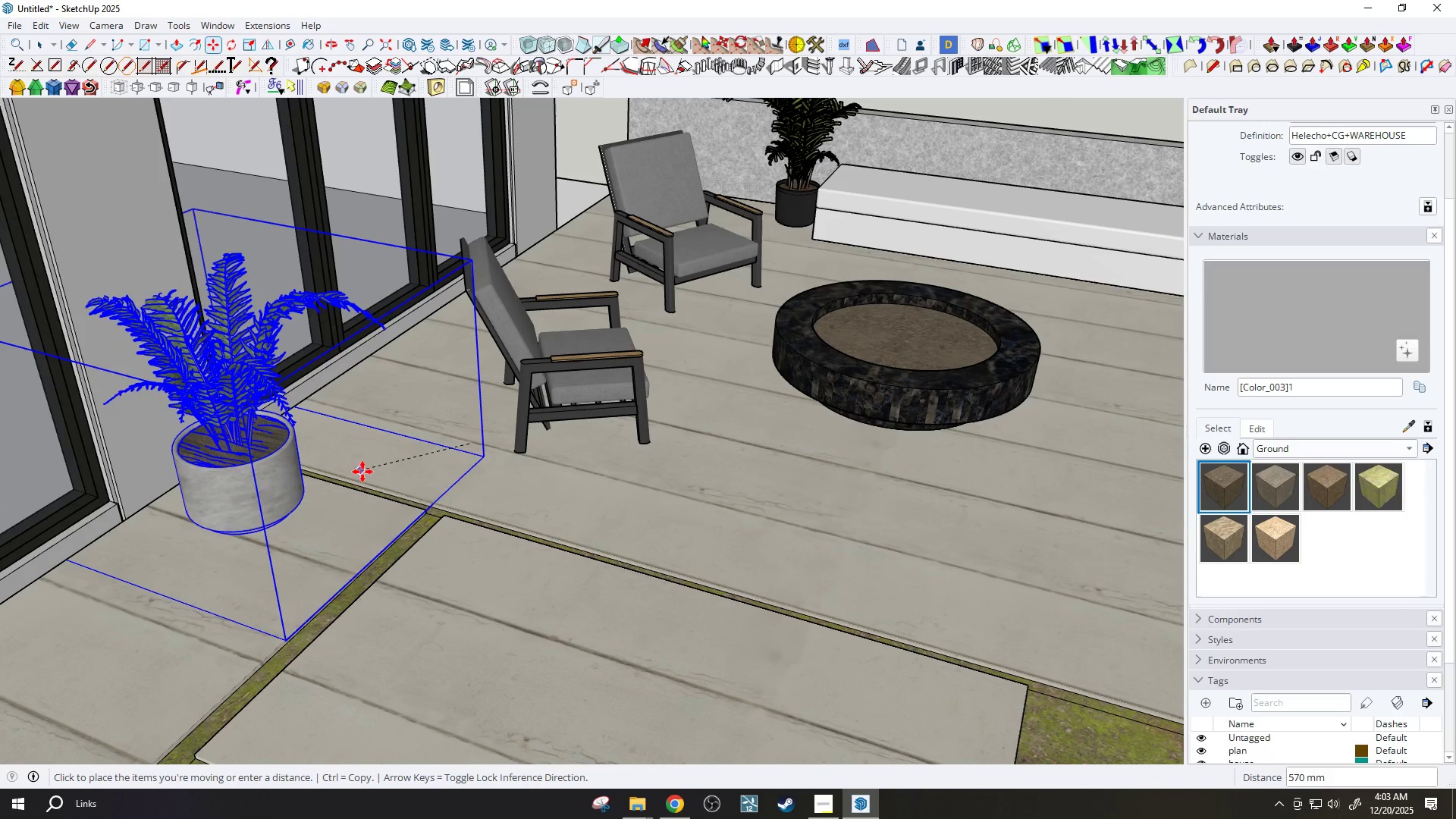 
scroll: coordinate [428, 431], scroll_direction: none, amount: 0.0
 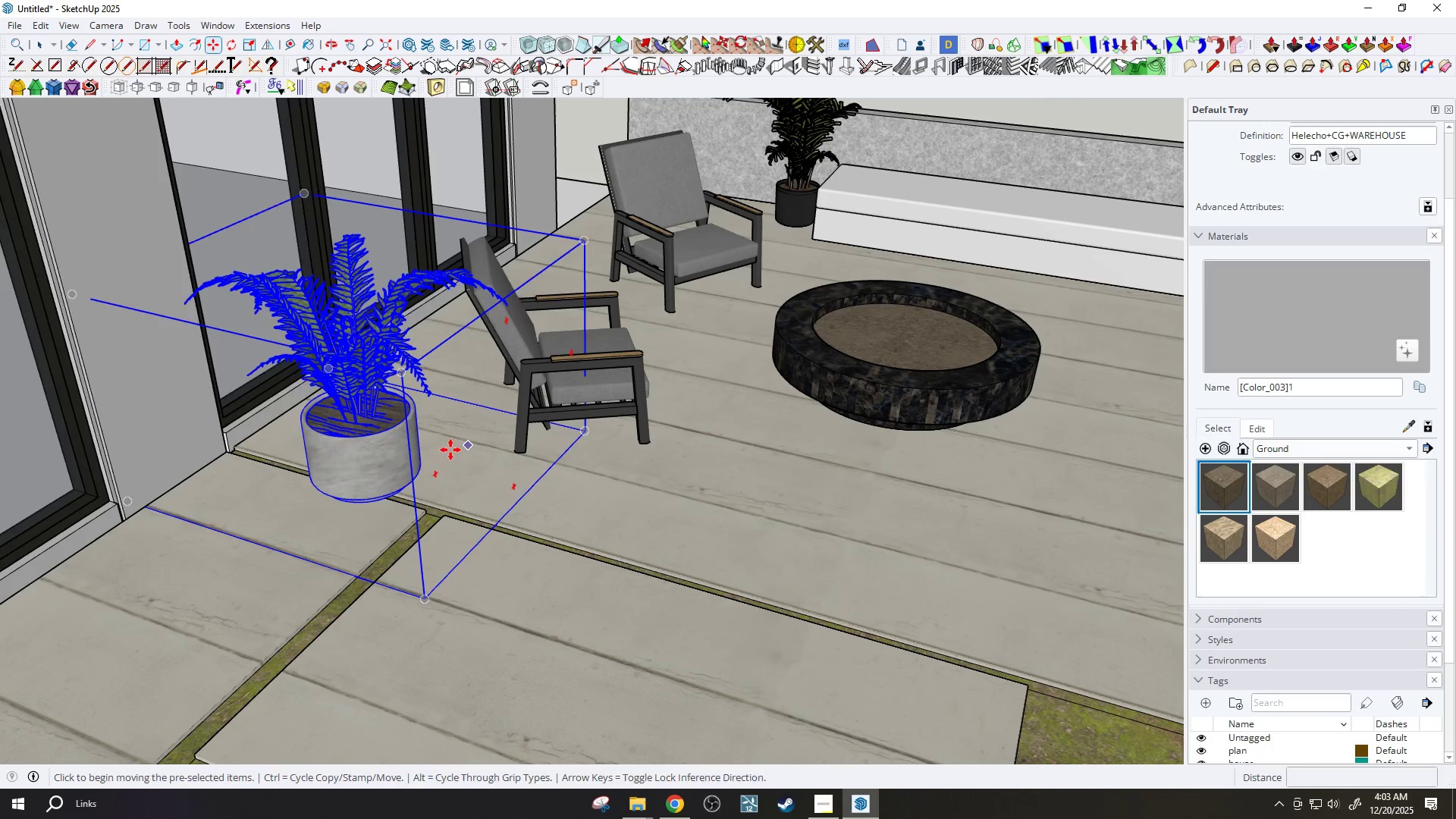 
left_click([385, 485])
 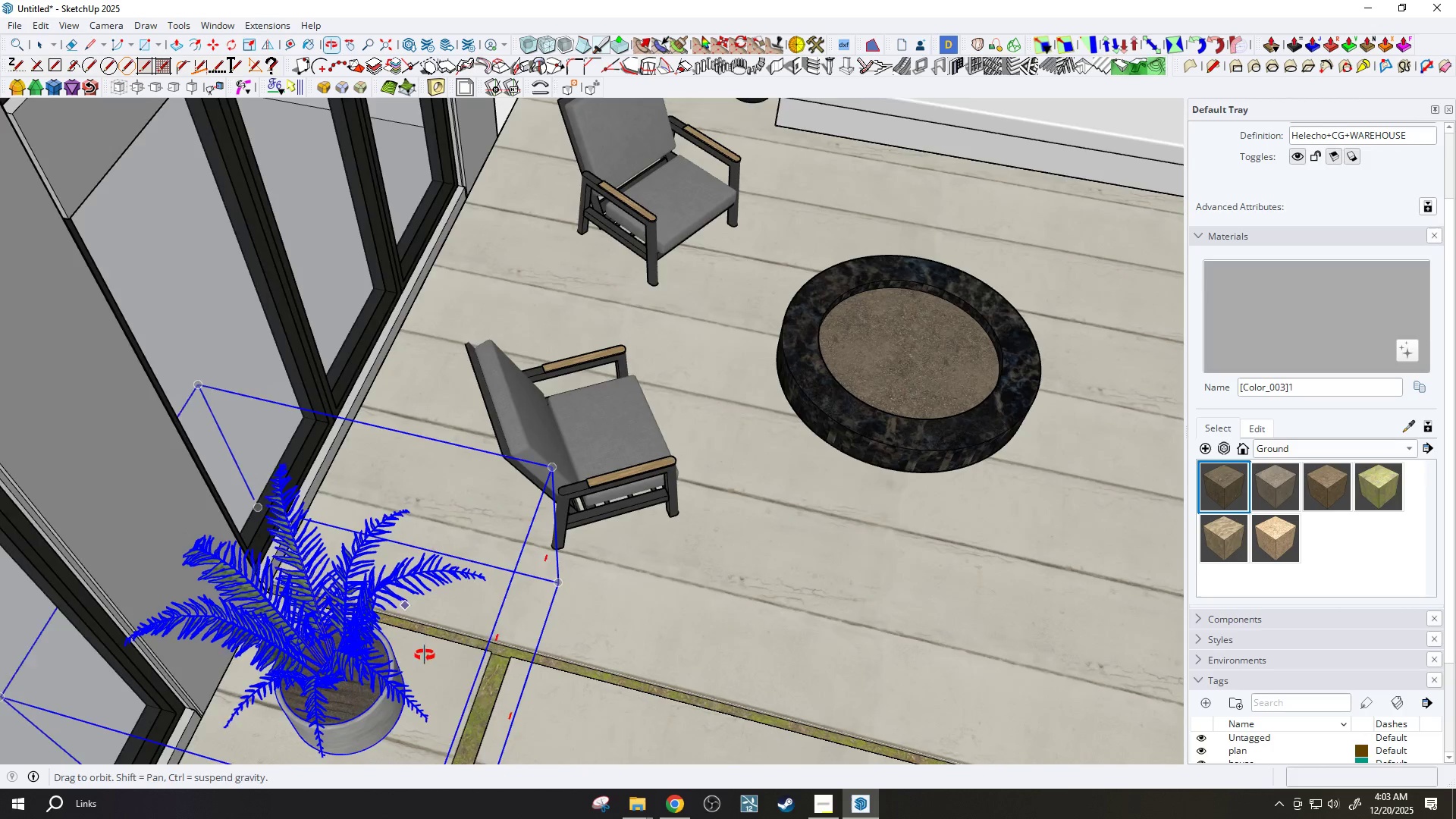 
key(Q)
 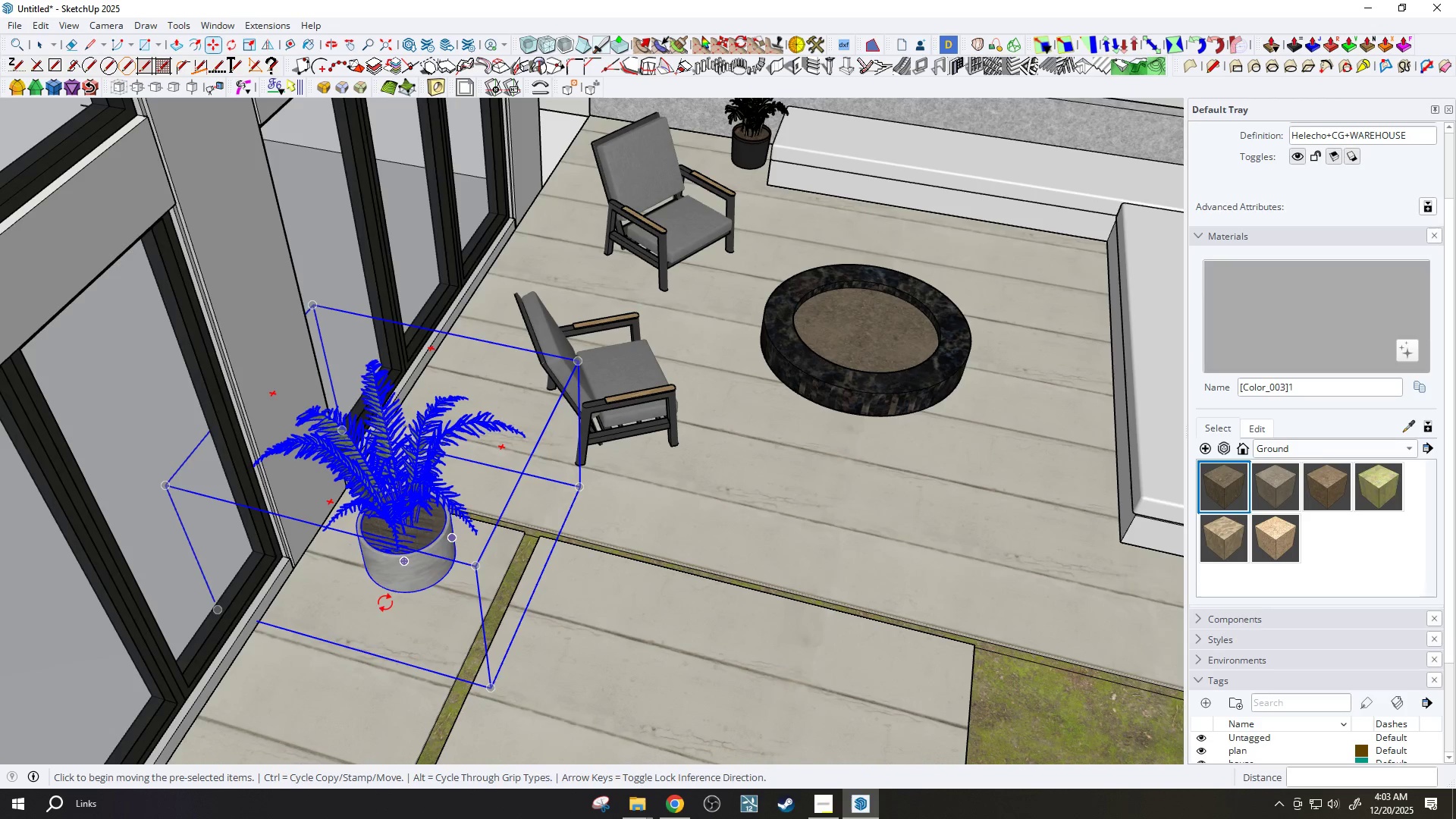 
scroll: coordinate [488, 599], scroll_direction: down, amount: 4.0
 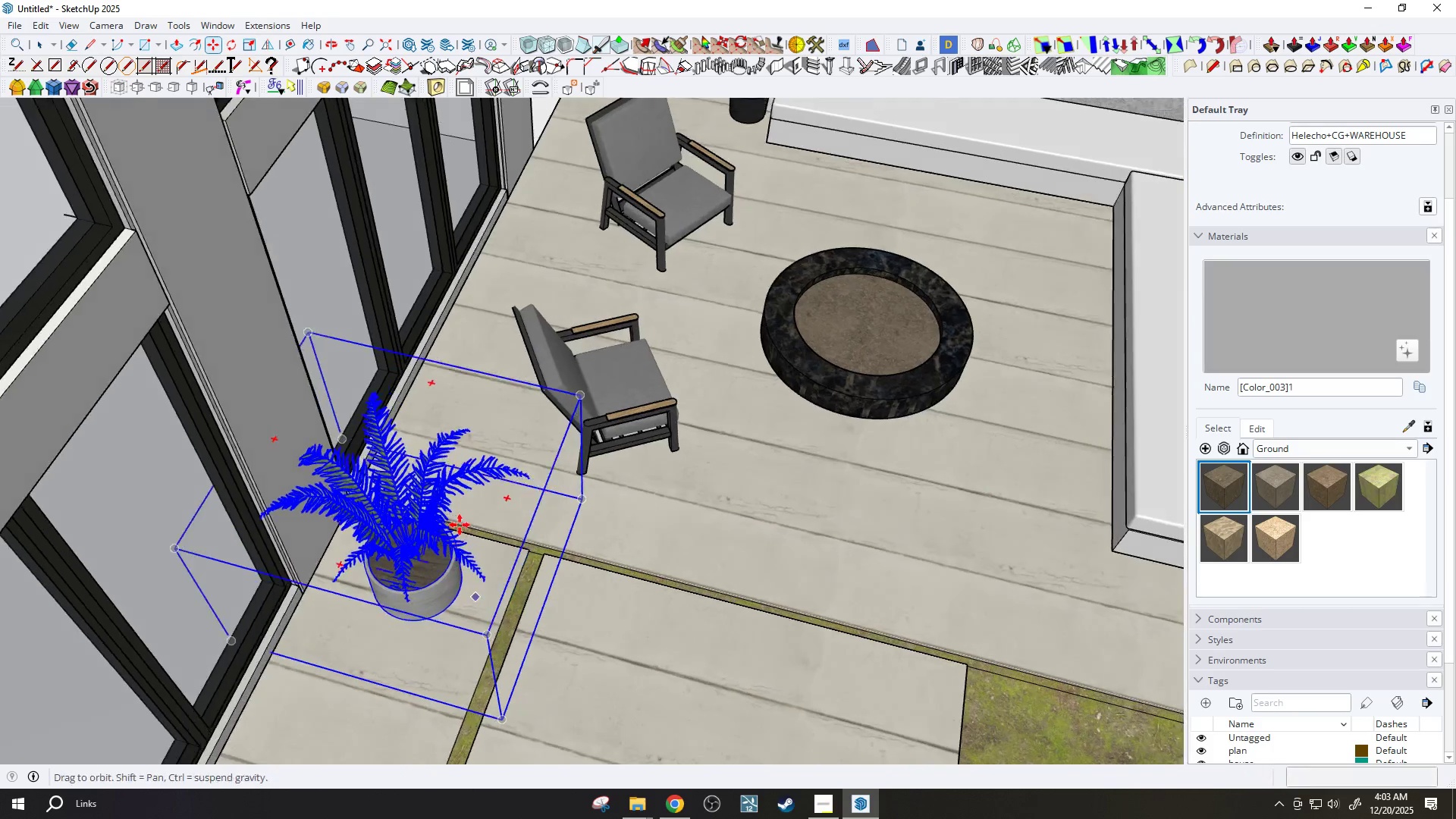 
scroll: coordinate [385, 603], scroll_direction: up, amount: 2.0
 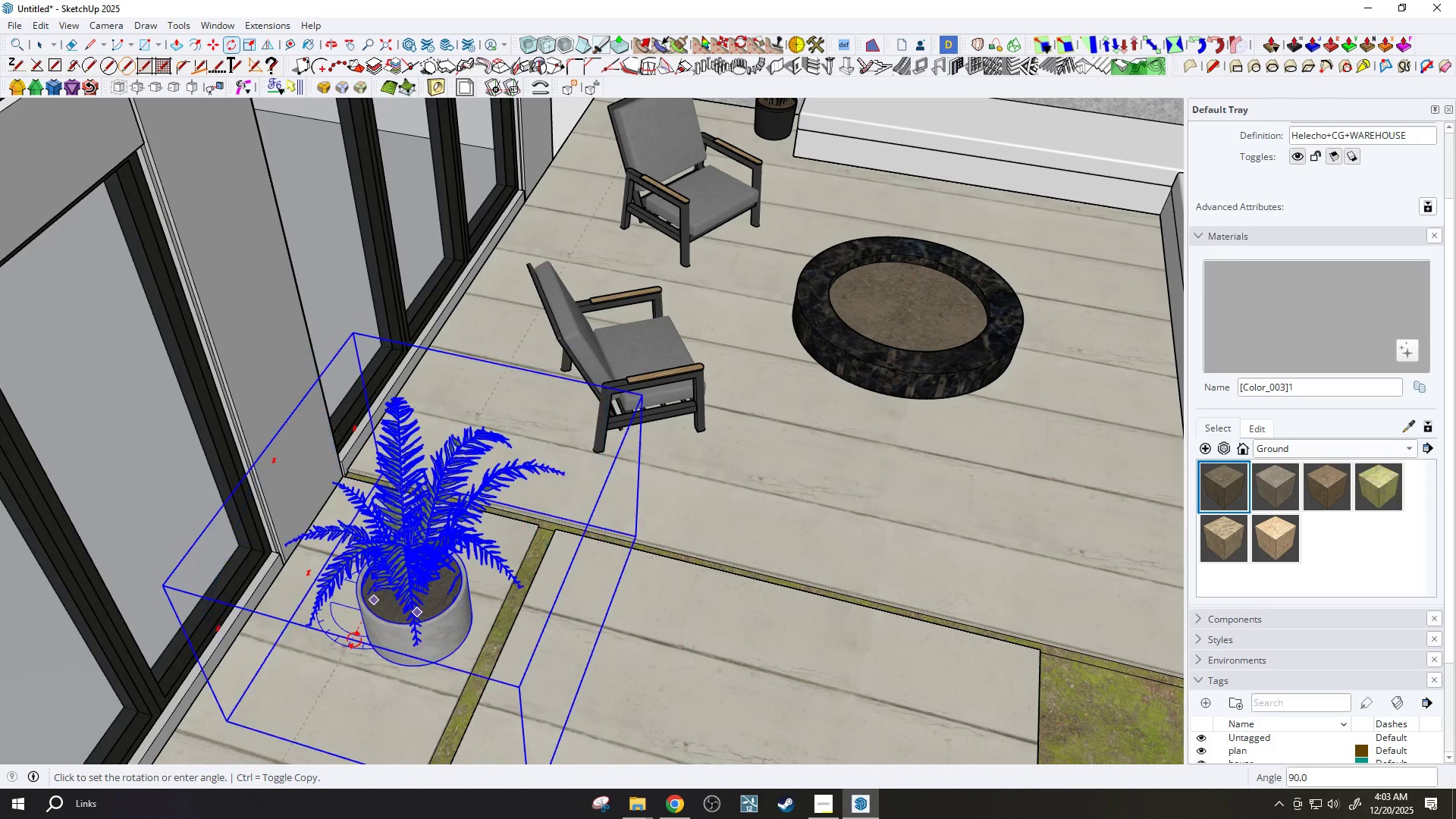 
left_click([354, 640])
 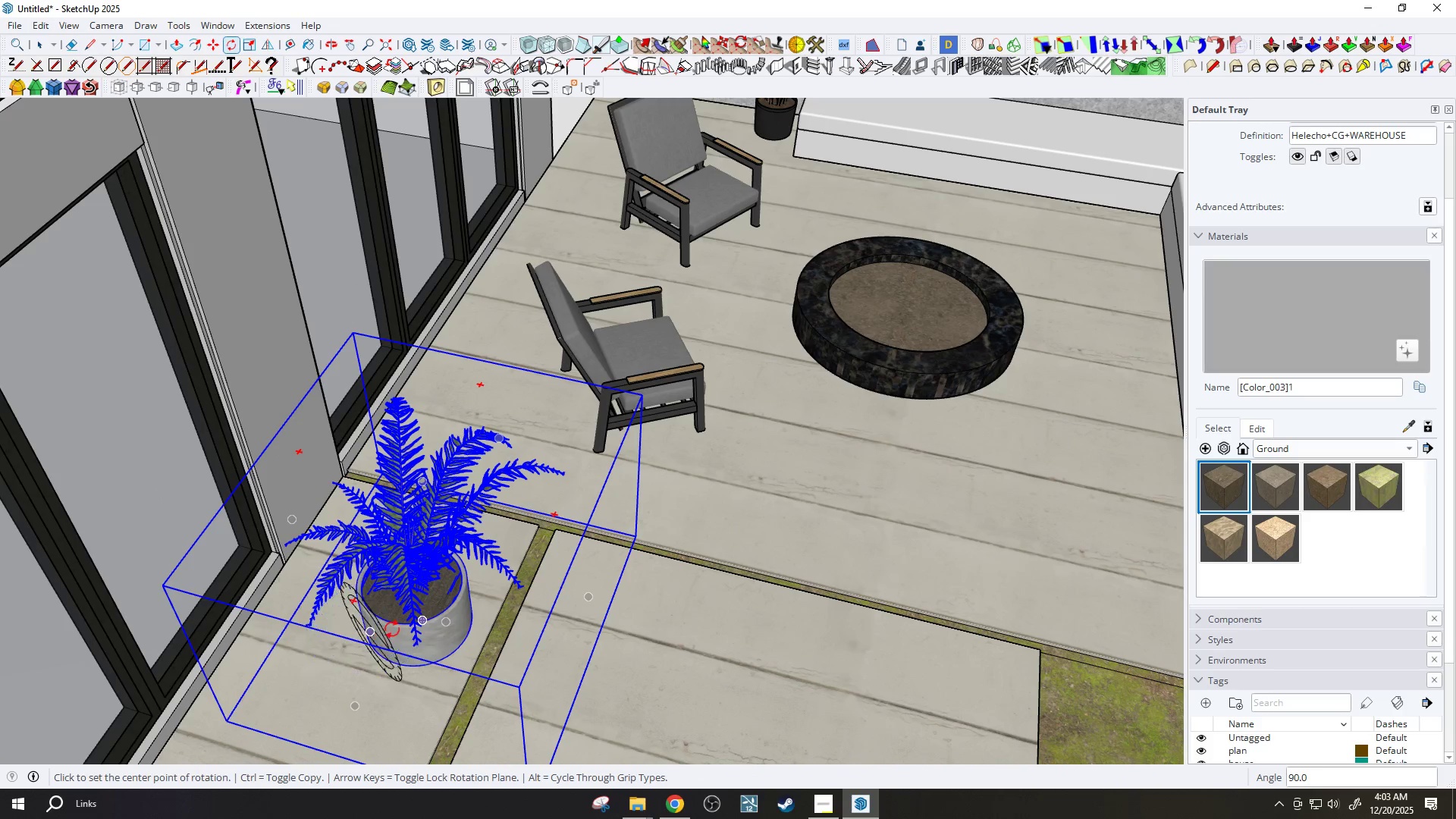 
key(M)
 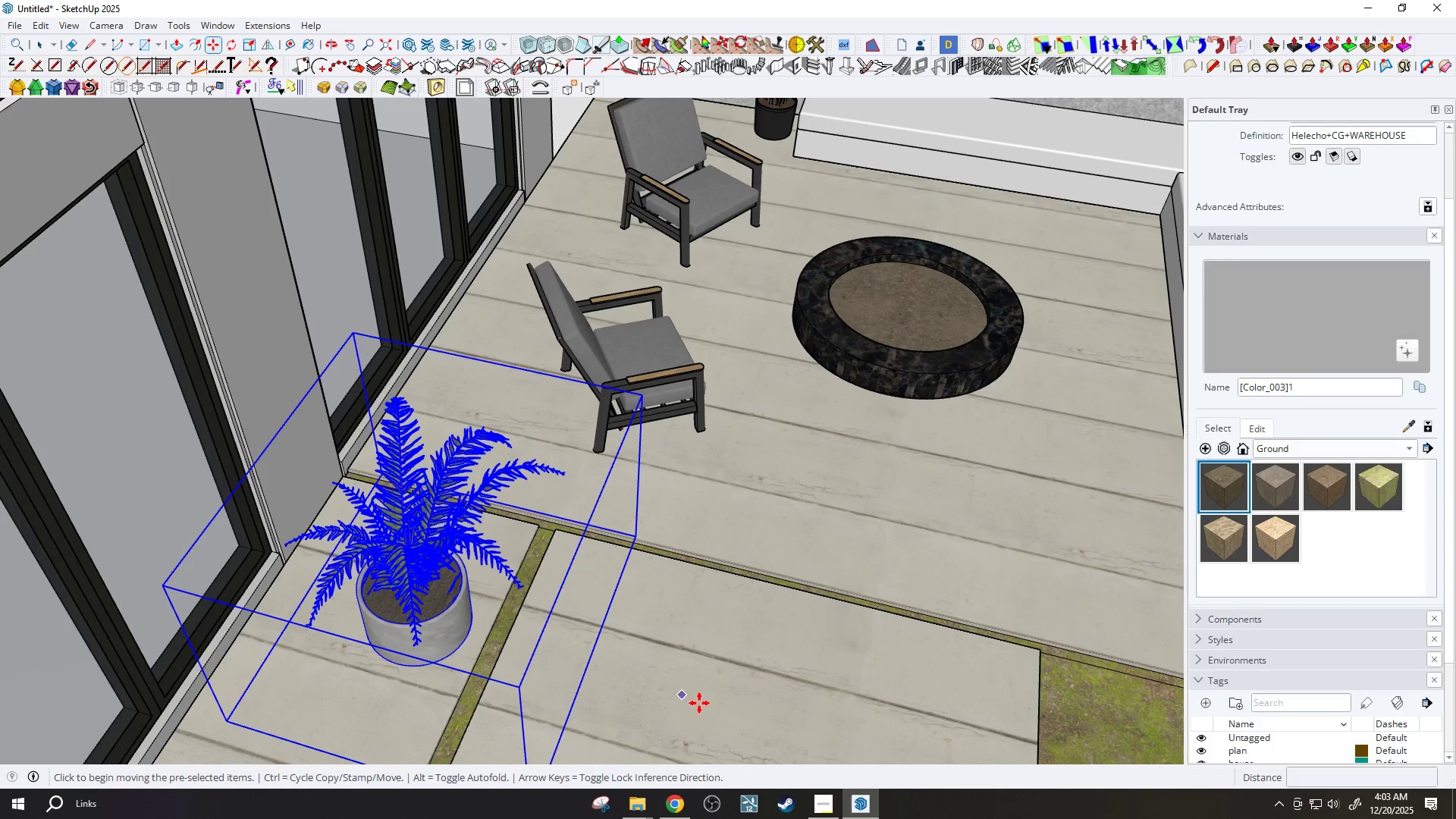 
left_click_drag(start_coordinate=[723, 712], to_coordinate=[714, 711])
 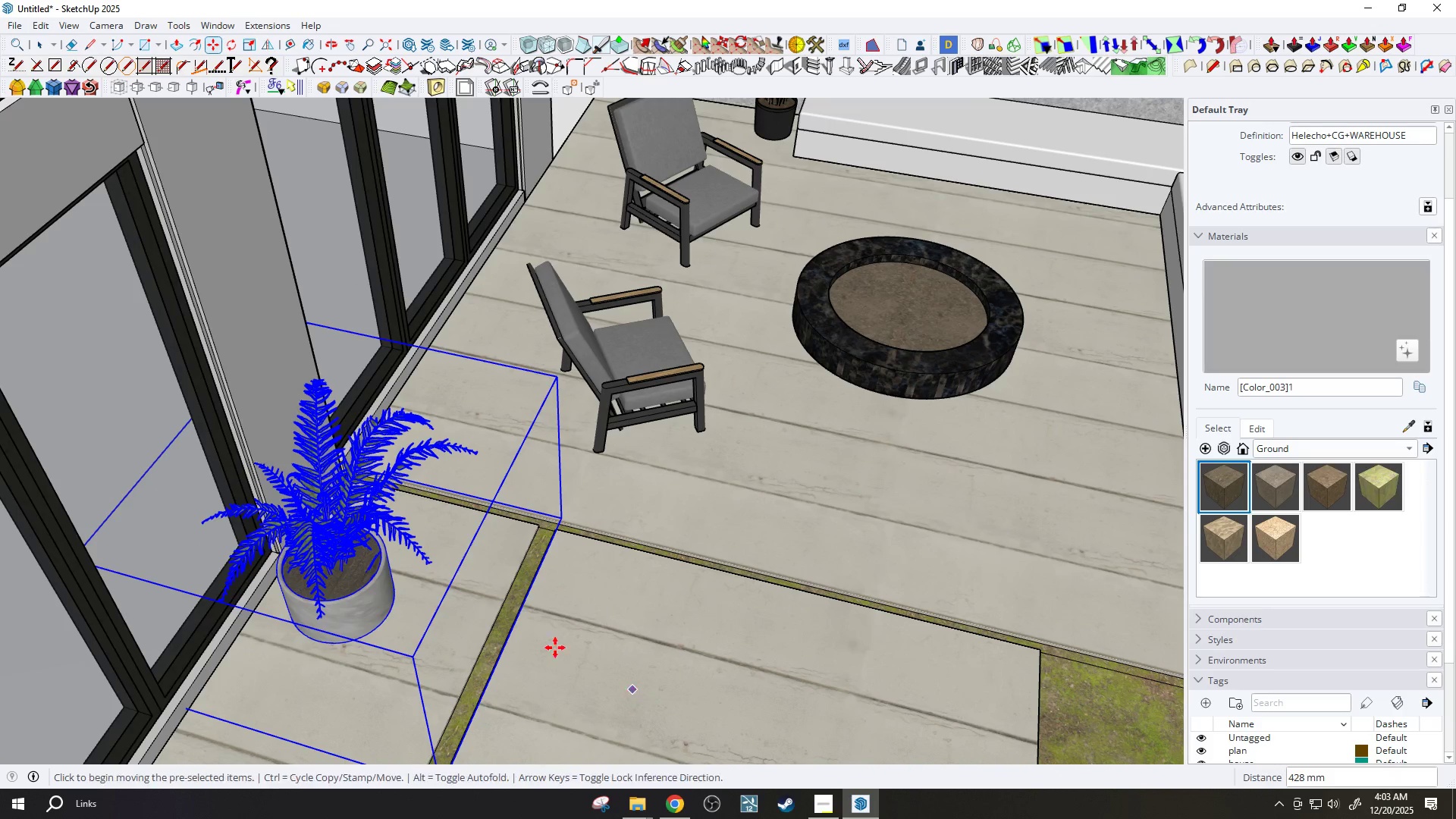 
left_click_drag(start_coordinate=[420, 618], to_coordinate=[423, 609])
 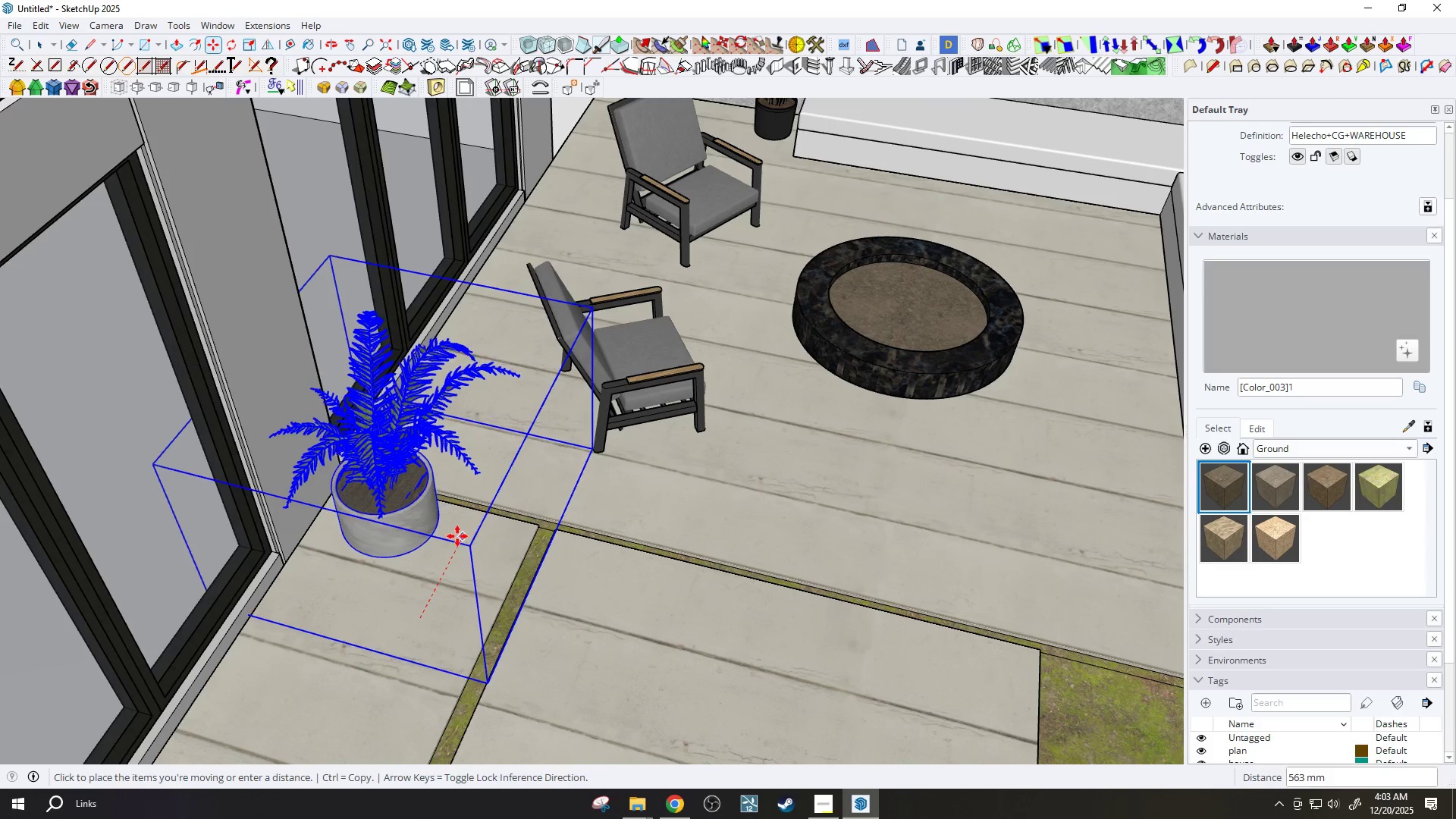 
left_click([453, 541])
 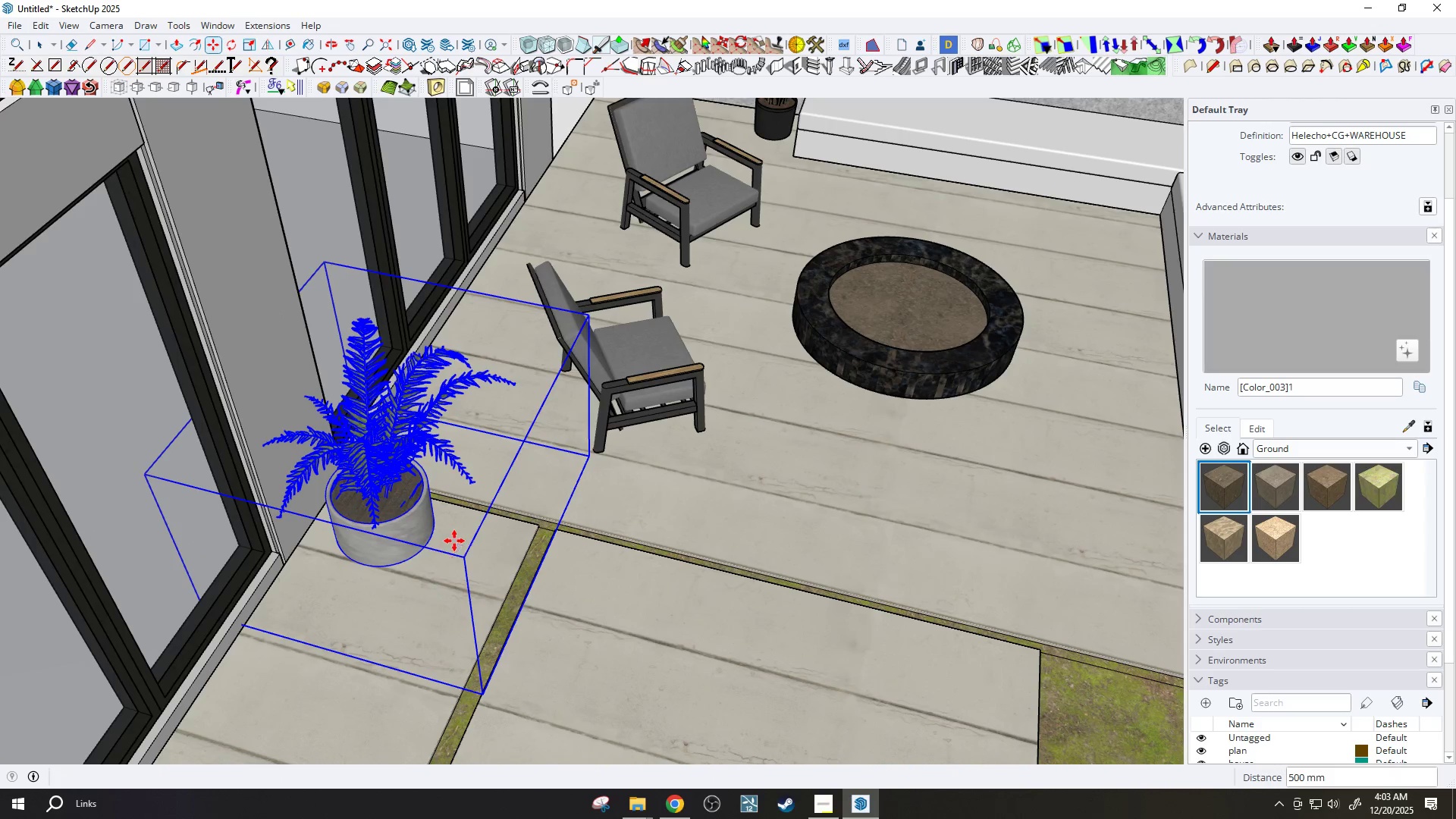 
left_click_drag(start_coordinate=[495, 556], to_coordinate=[491, 556])
 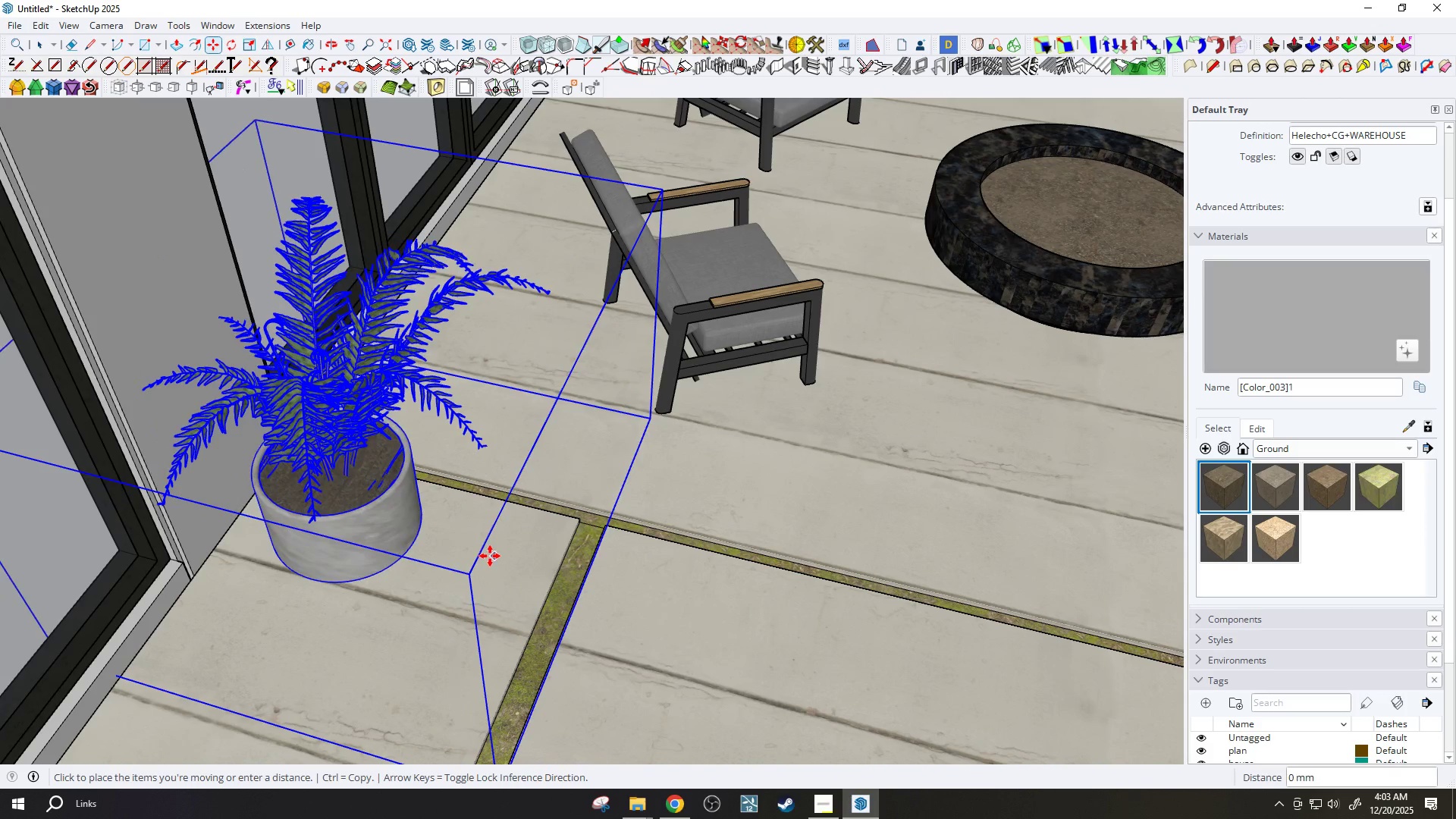 
scroll: coordinate [459, 536], scroll_direction: up, amount: 4.0
 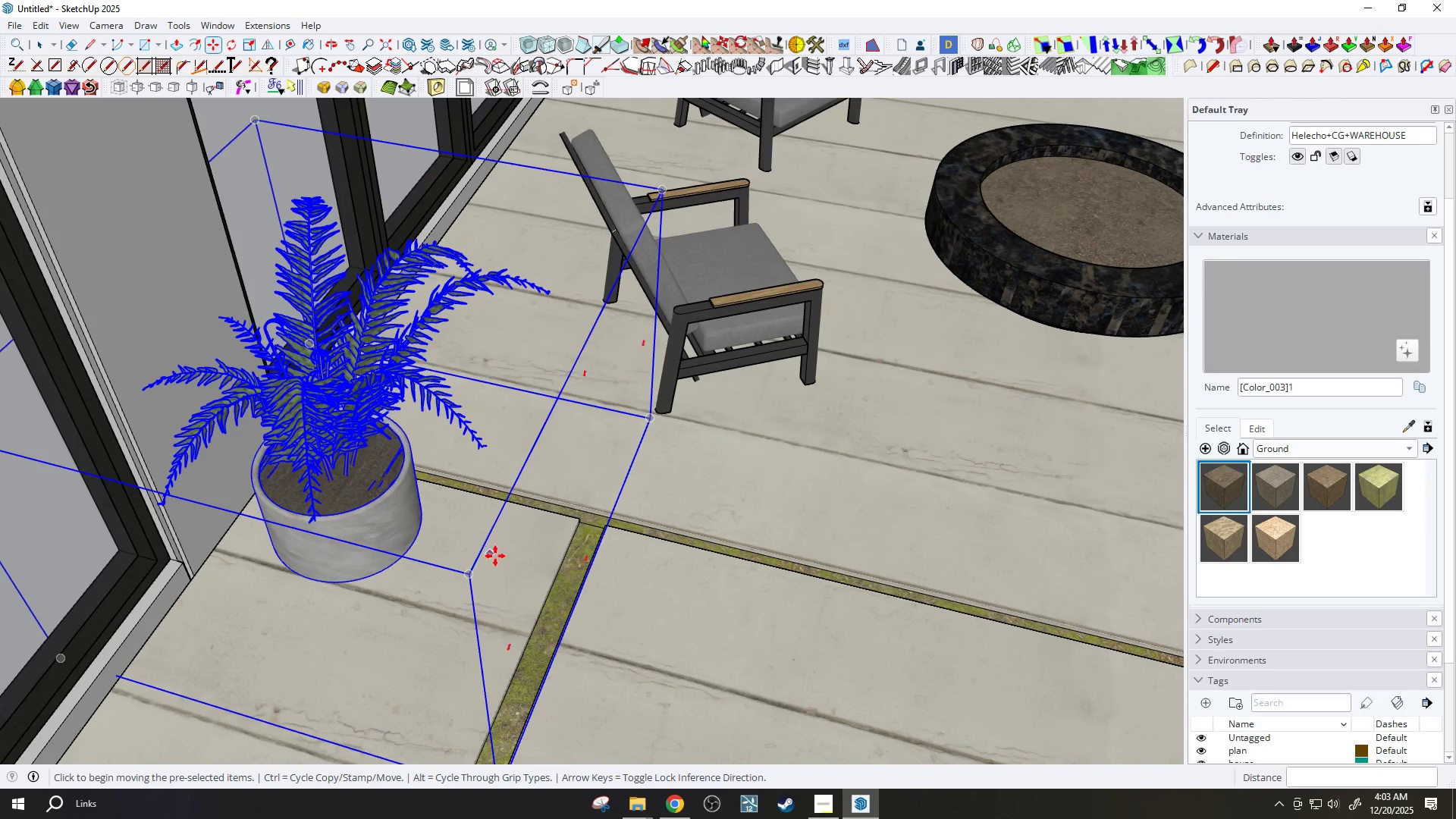 
left_click([490, 556])
 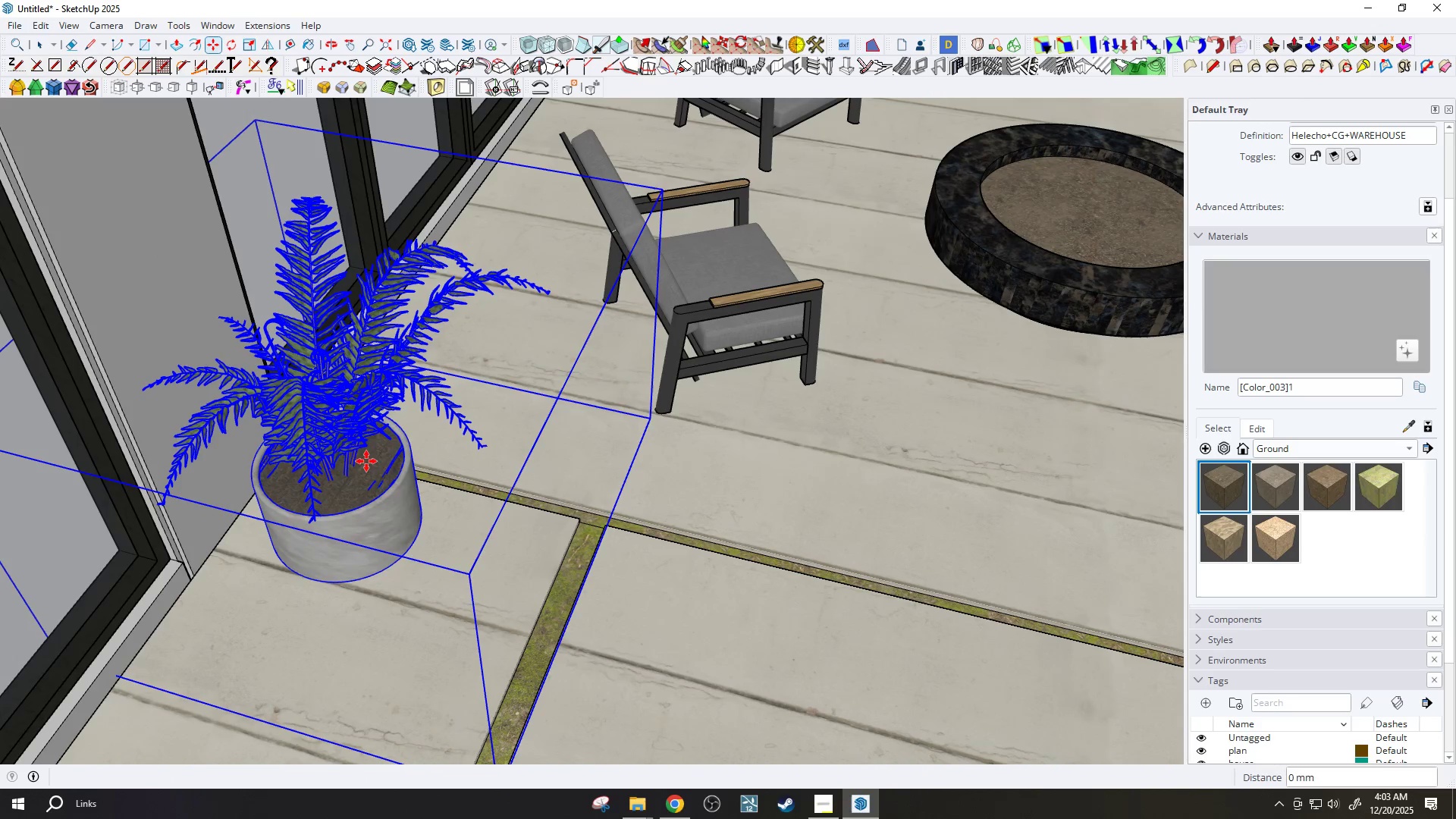 
scroll: coordinate [614, 457], scroll_direction: down, amount: 22.0
 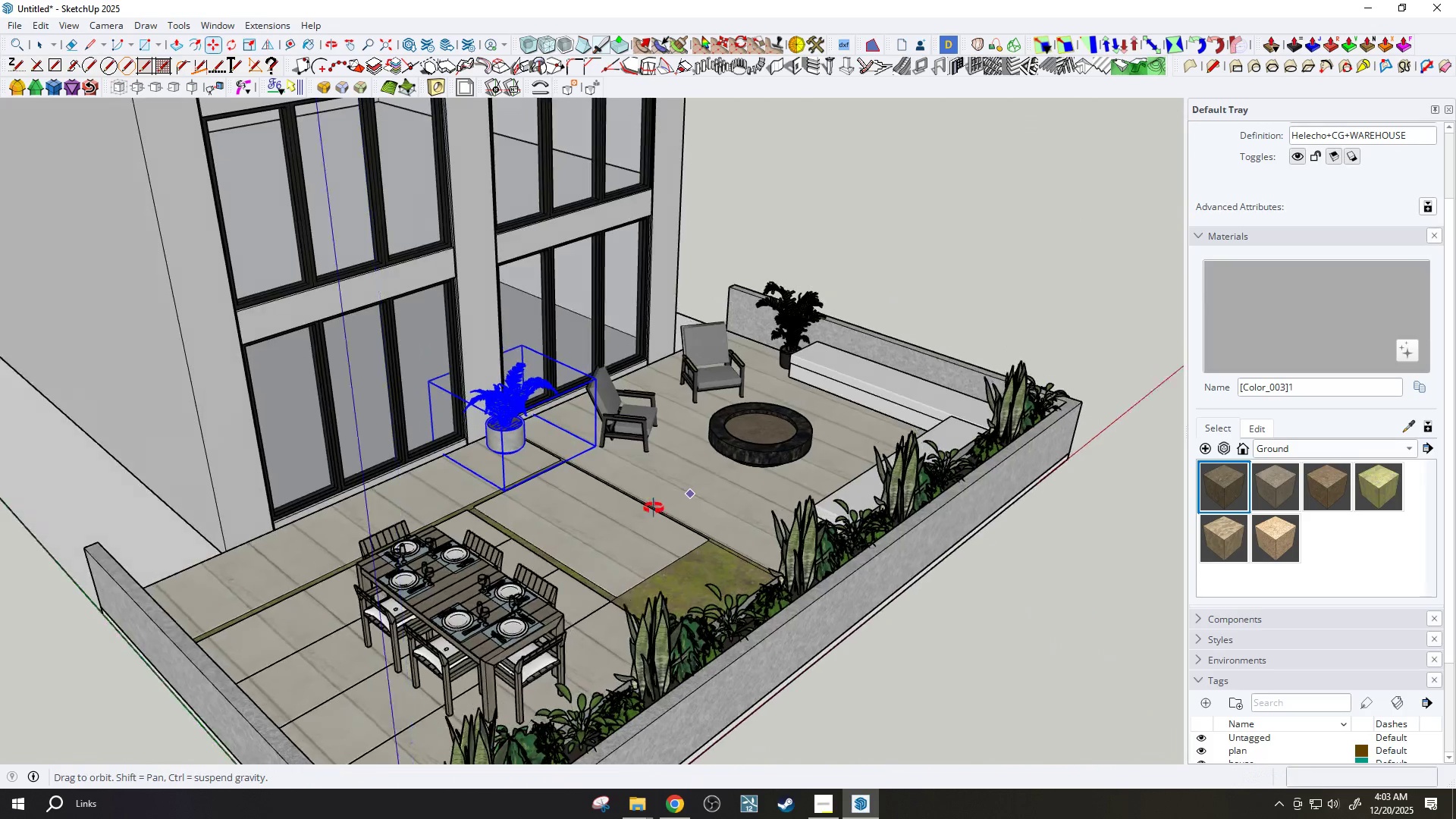 
key(Space)
 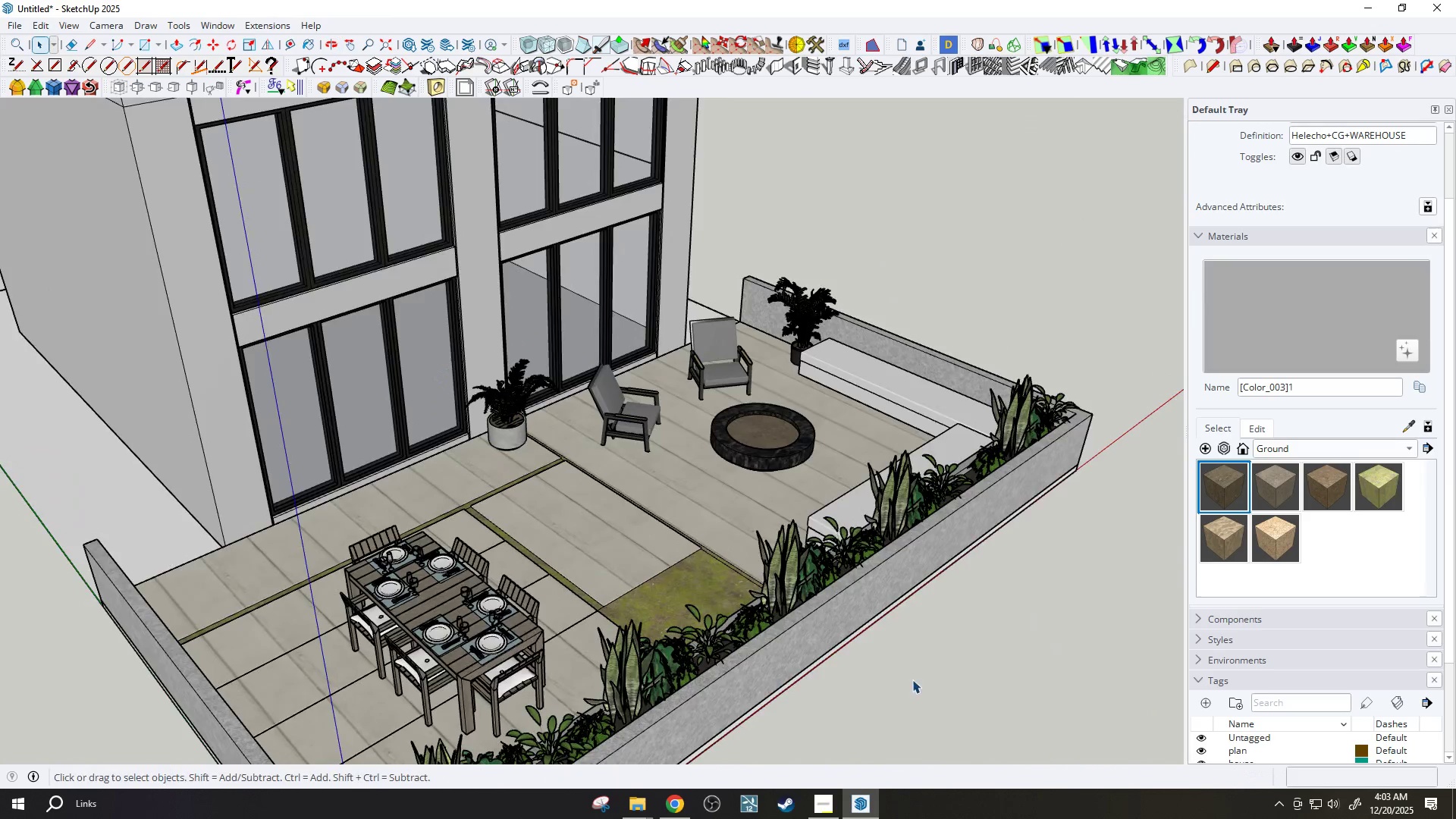 
scroll: coordinate [839, 611], scroll_direction: down, amount: 3.0
 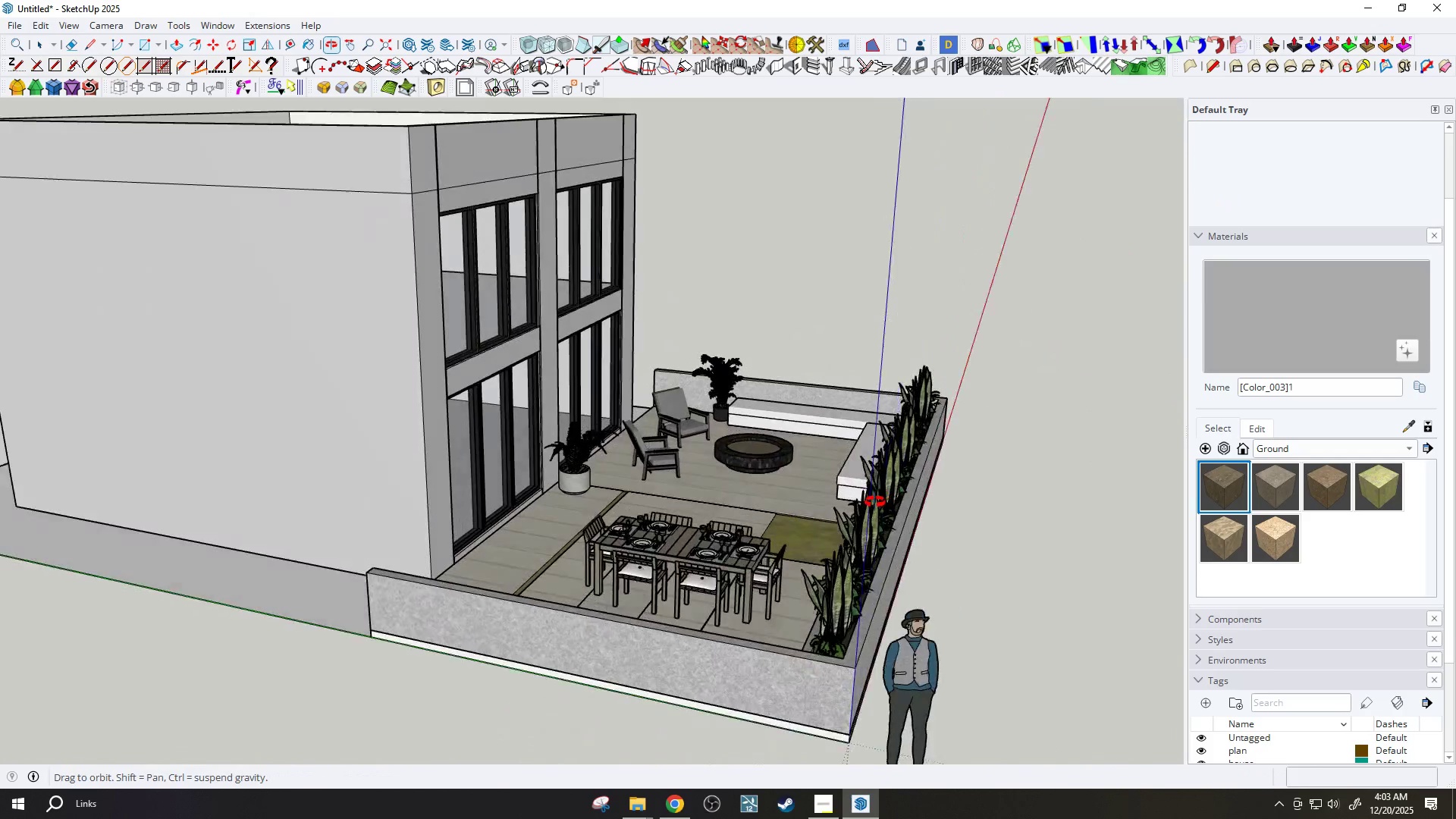 
scroll: coordinate [588, 549], scroll_direction: up, amount: 5.0
 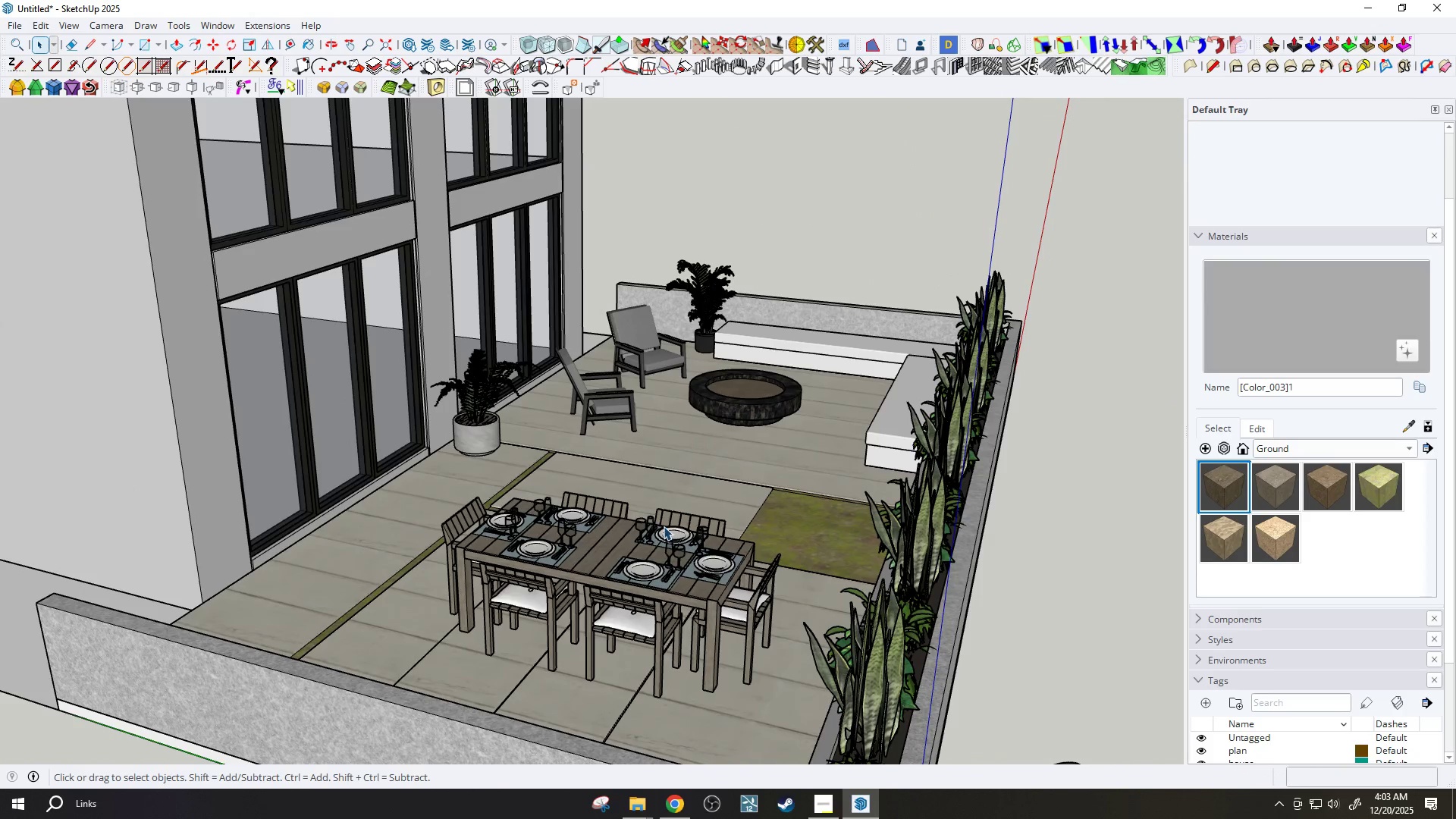 
scroll: coordinate [667, 563], scroll_direction: none, amount: 0.0
 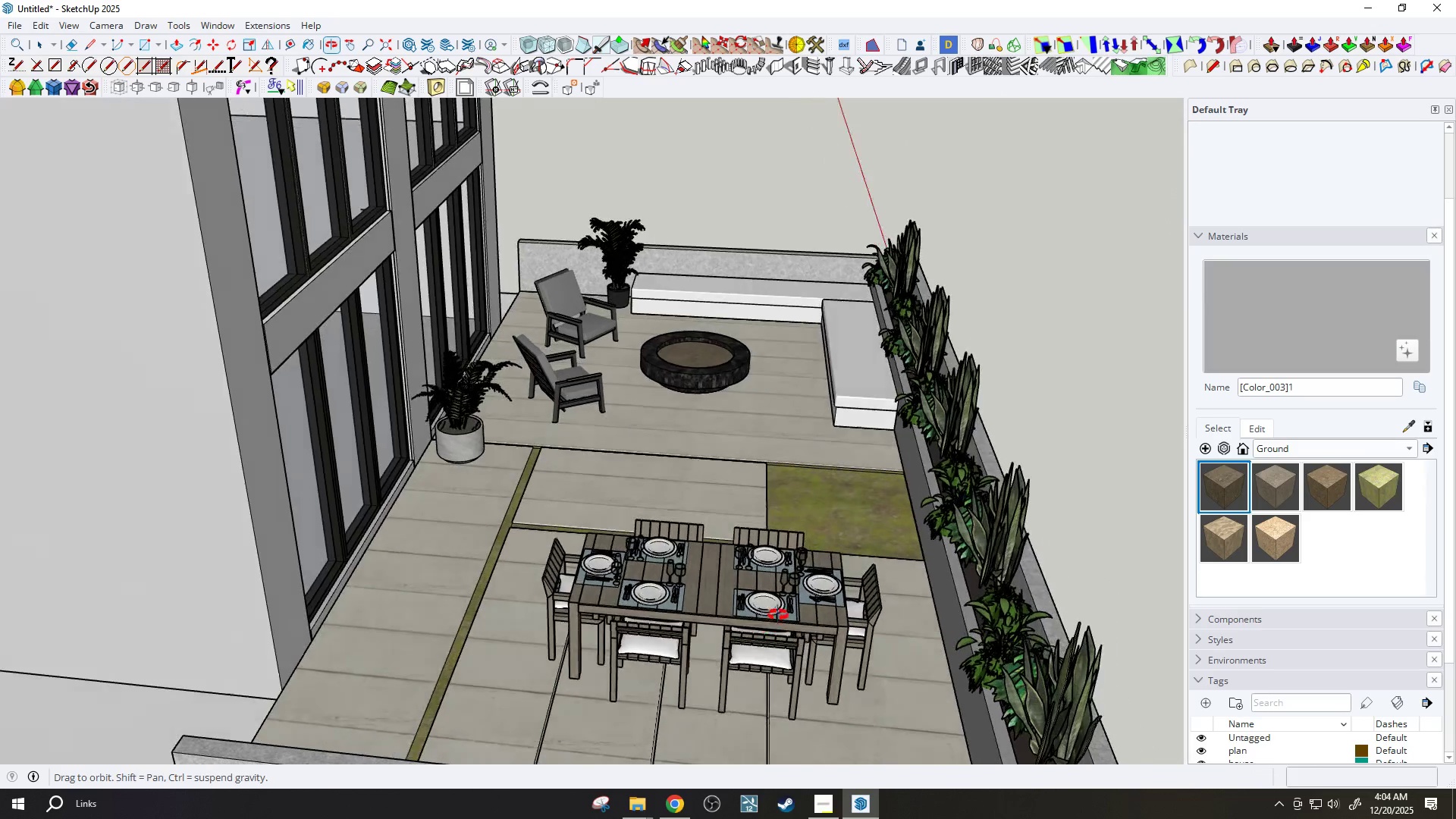 
scroll: coordinate [776, 566], scroll_direction: down, amount: 1.0
 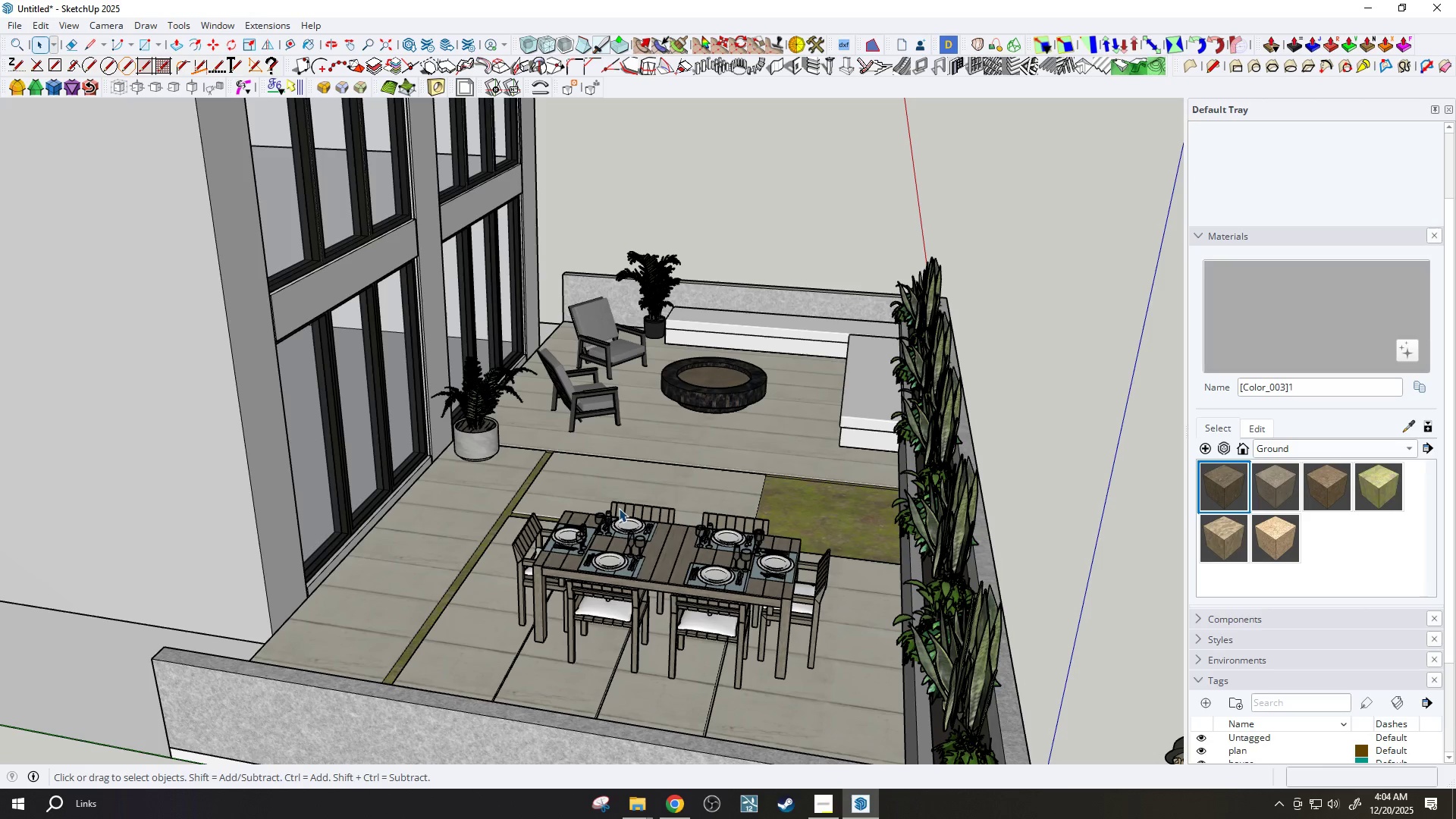 
left_click([817, 803])